 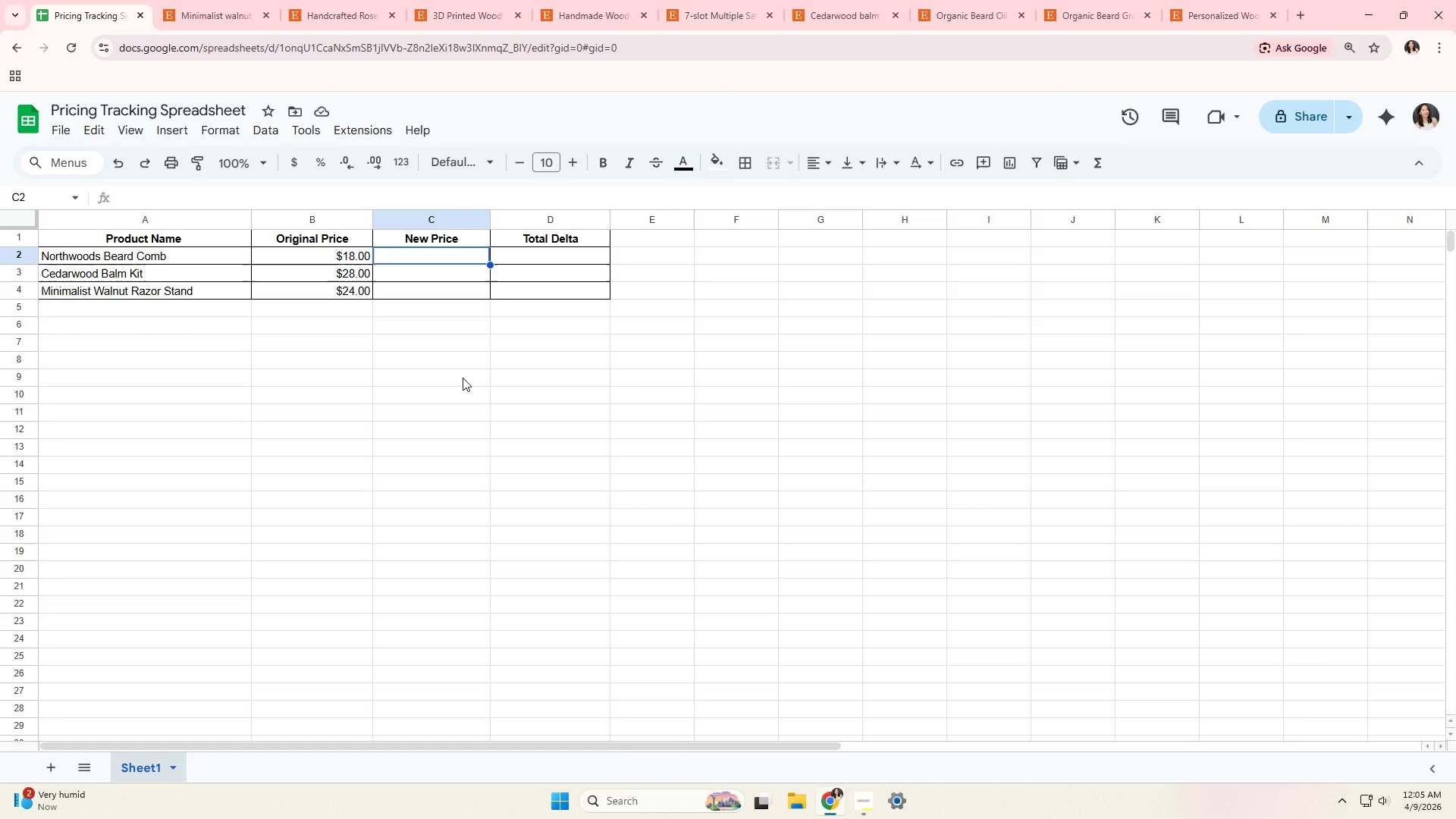 
key(Shift+4)
 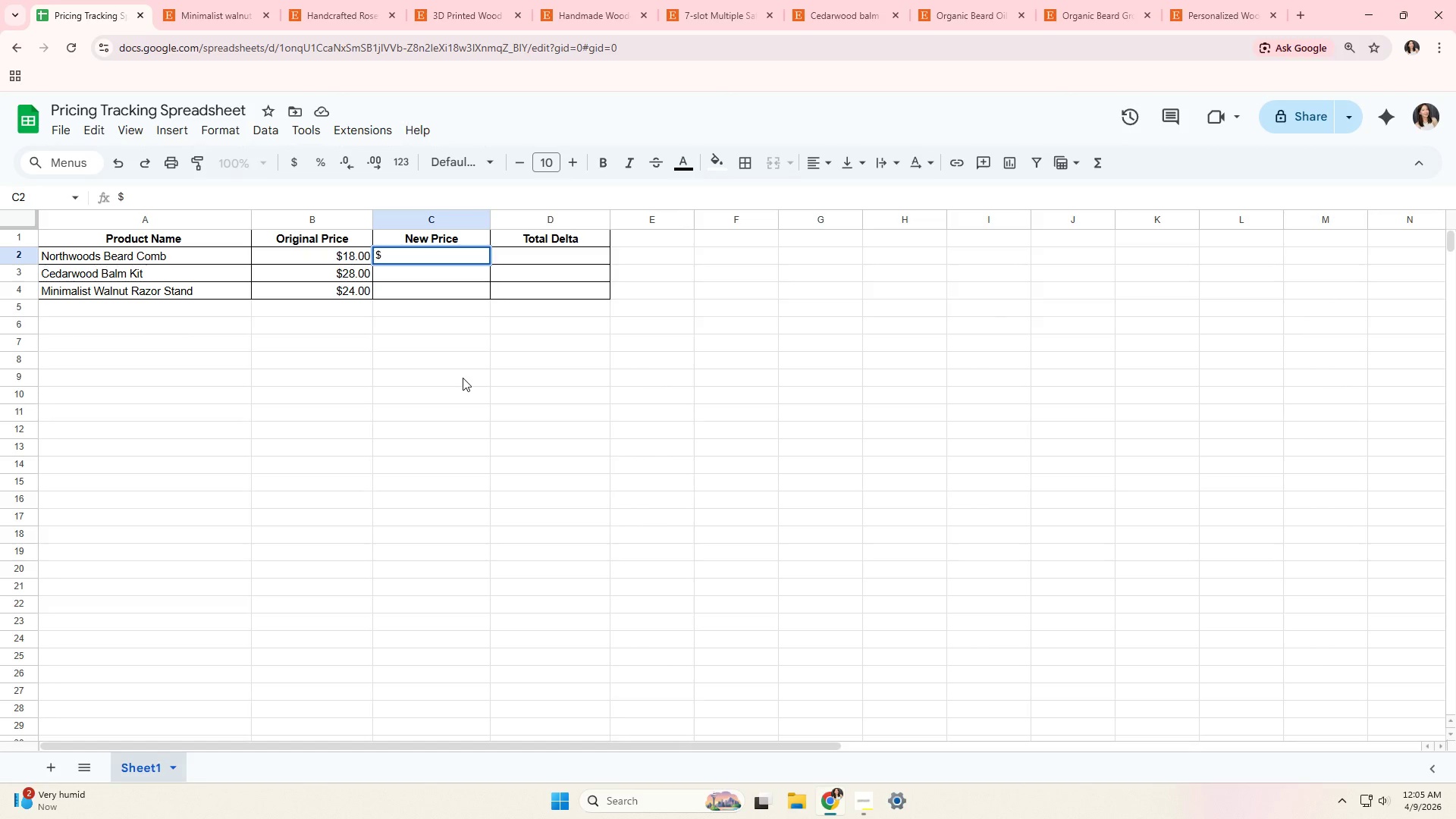 
key(Numpad1)
 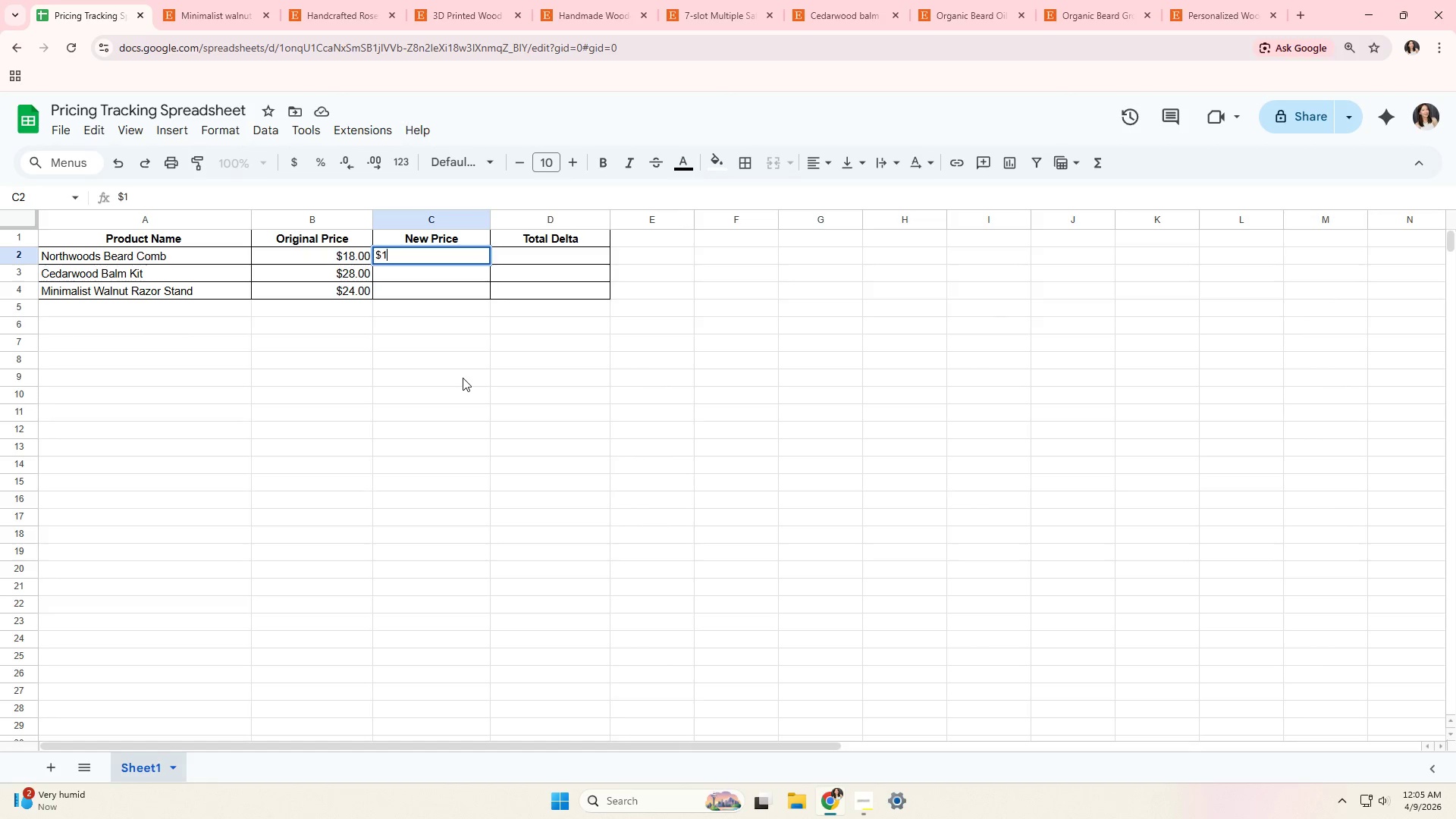 
key(Numpad9)
 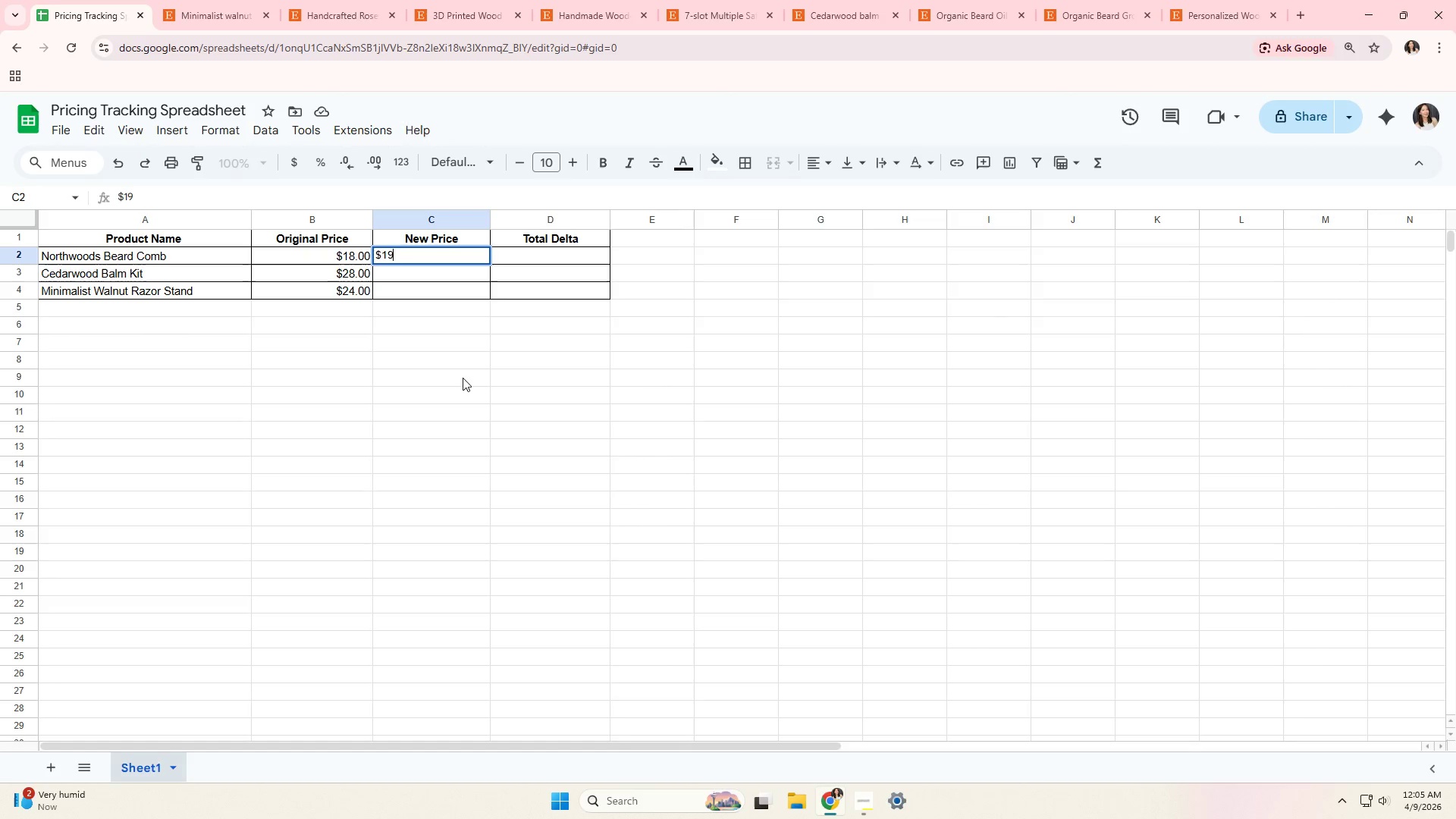 
key(NumpadDecimal)
 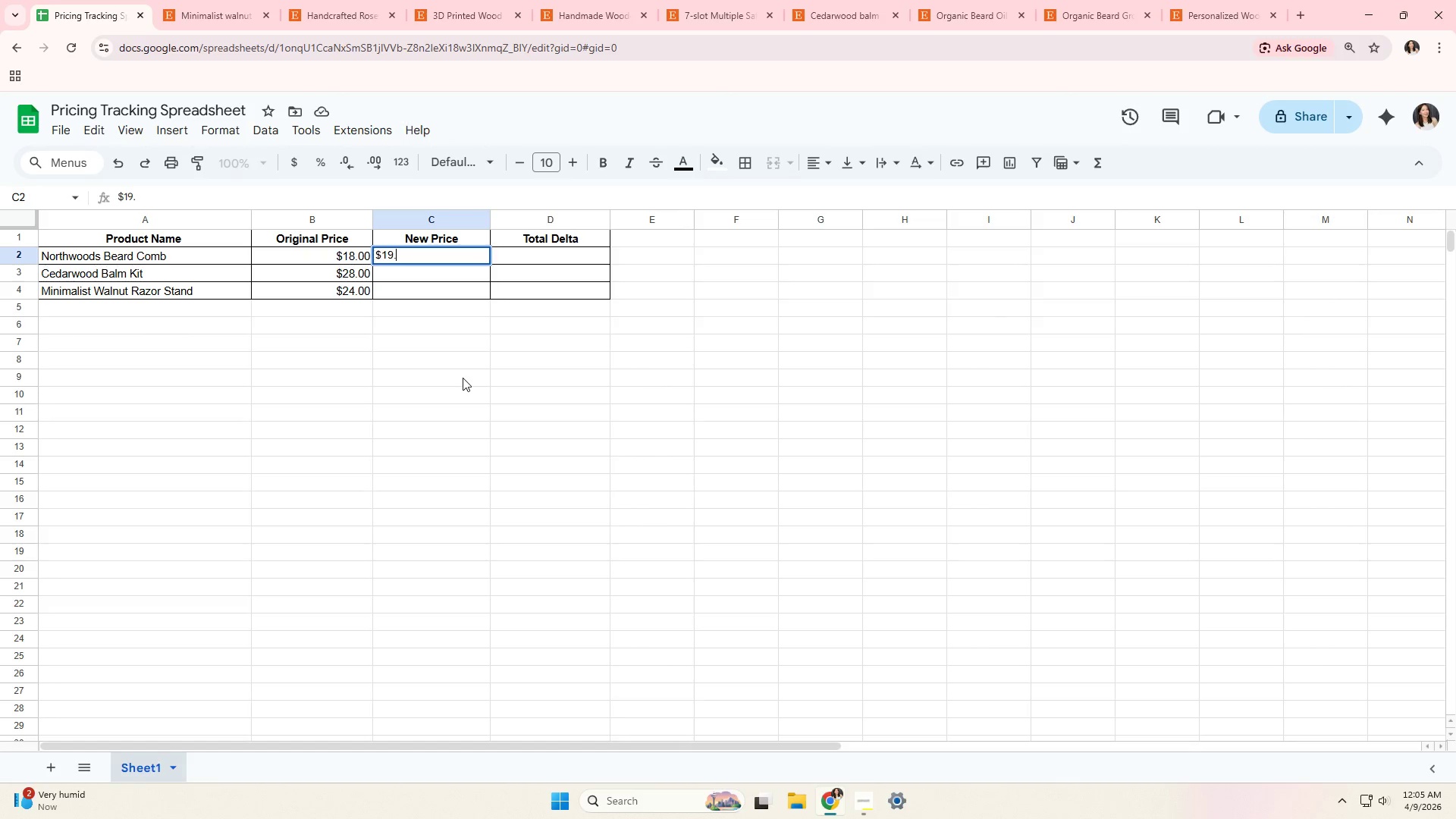 
key(Numpad5)
 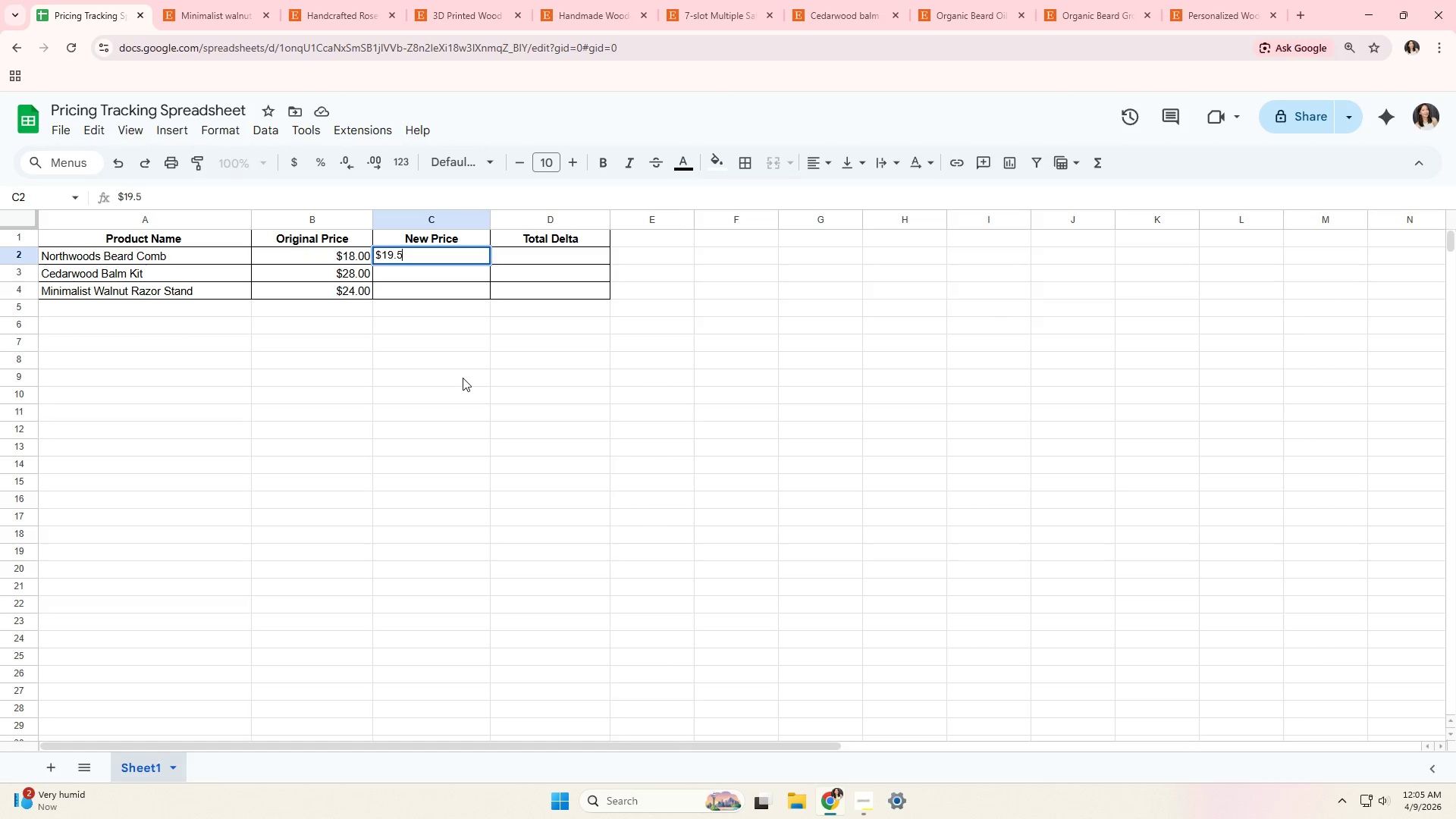 
key(Numpad0)
 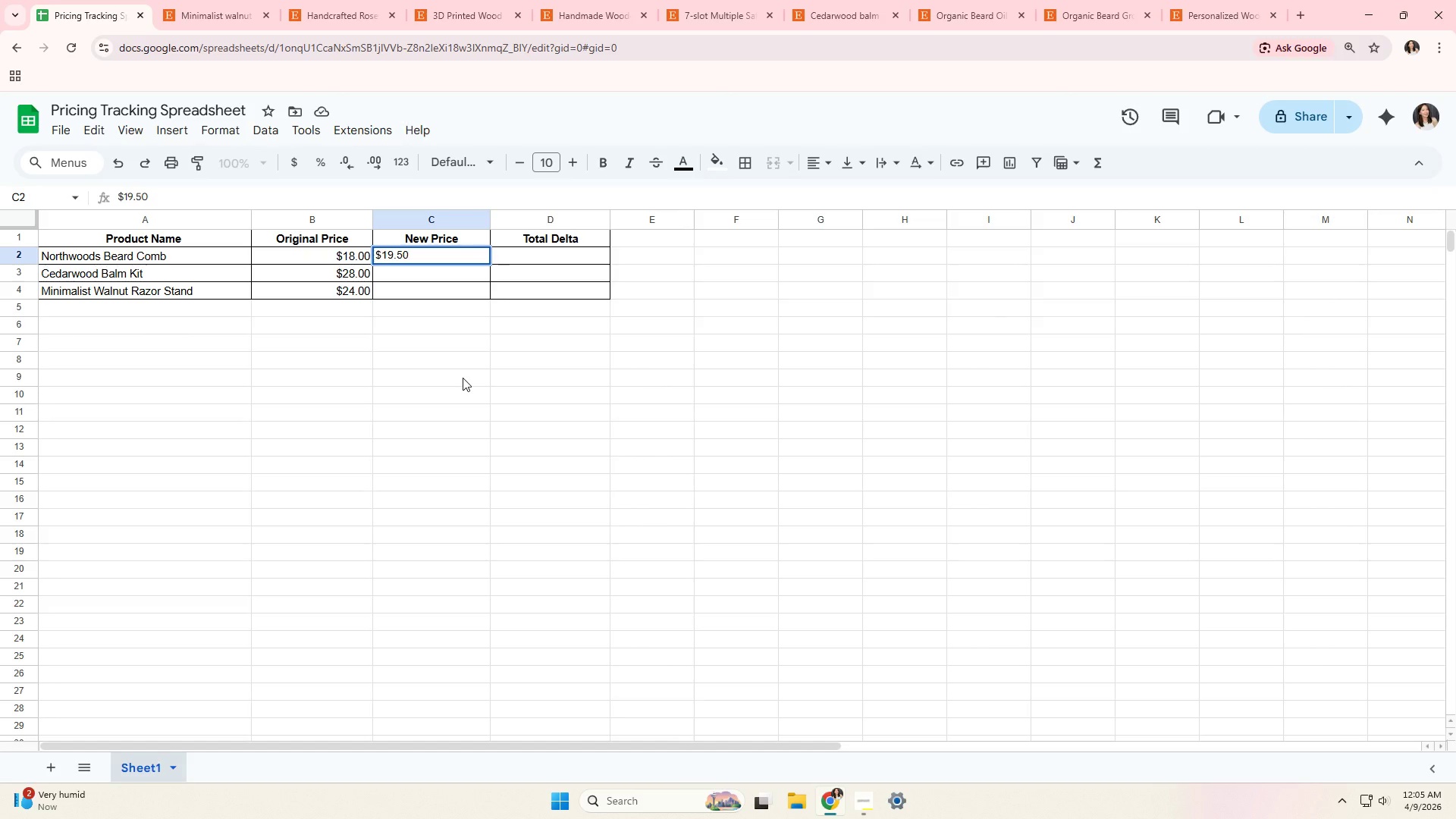 
key(NumpadEnter)
 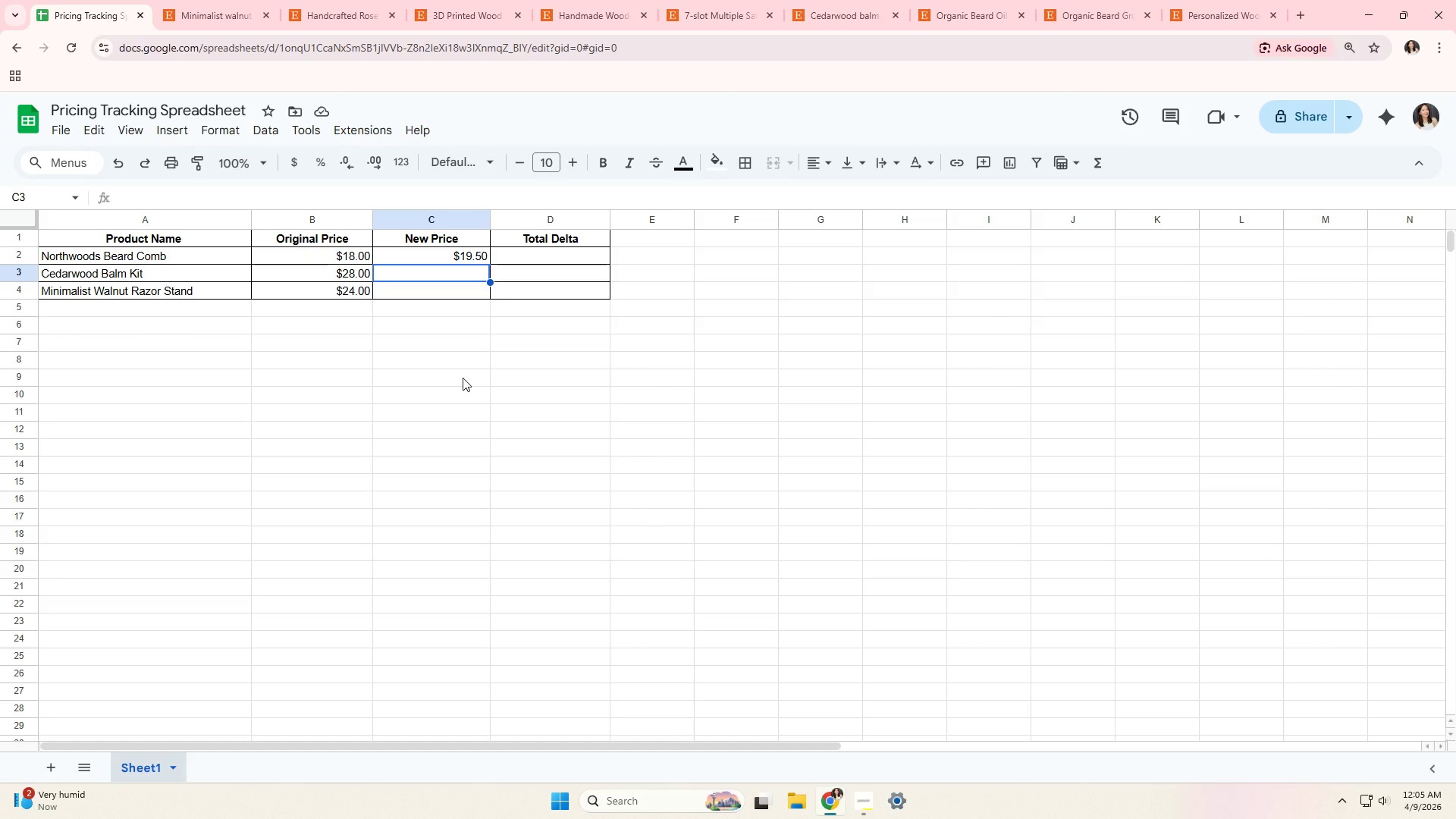 
wait(40.81)
 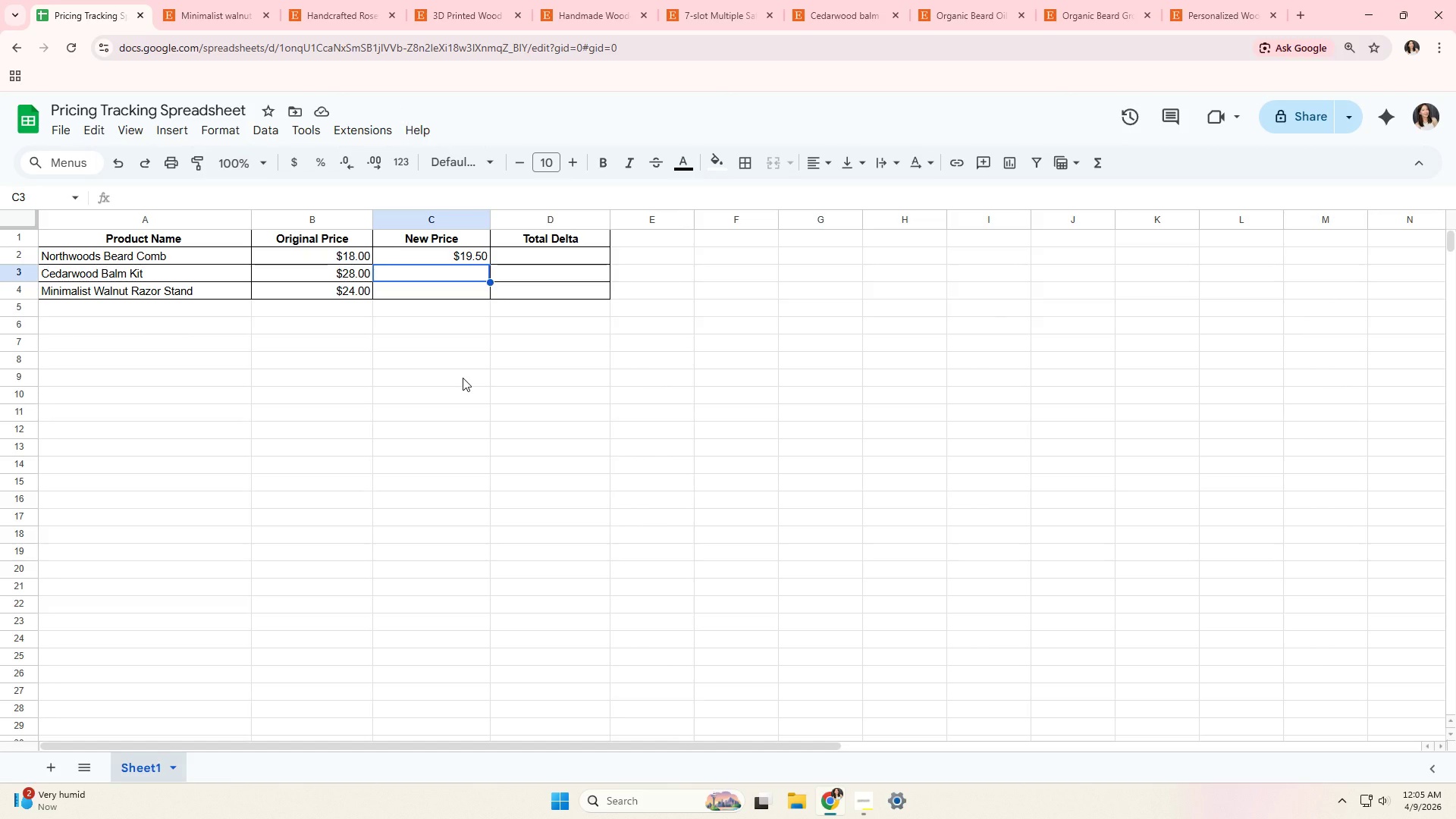 
key(Alt+AltLeft)
 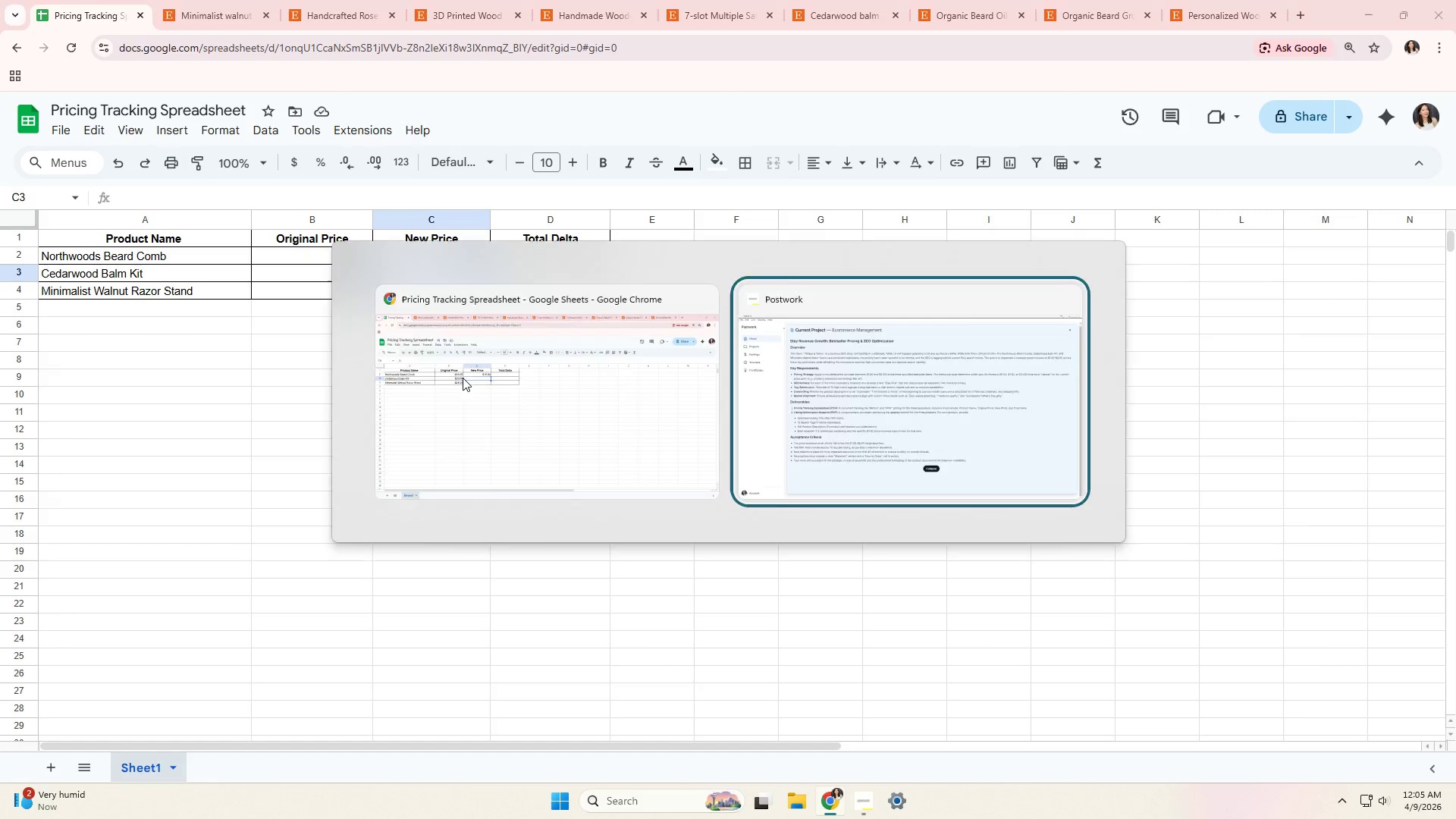 
key(Alt+Tab)